 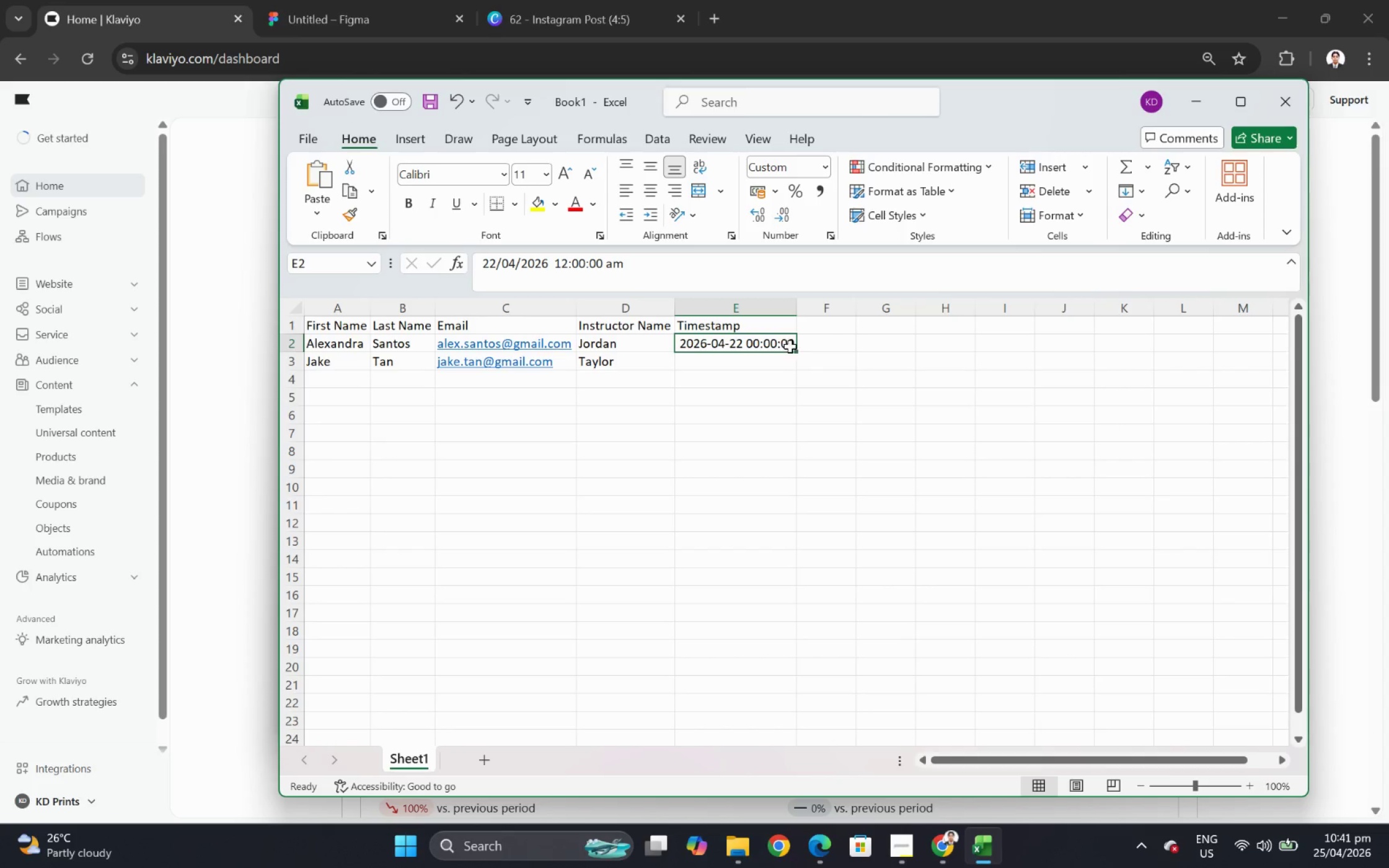 
left_click_drag(start_coordinate=[796, 349], to_coordinate=[795, 359])
 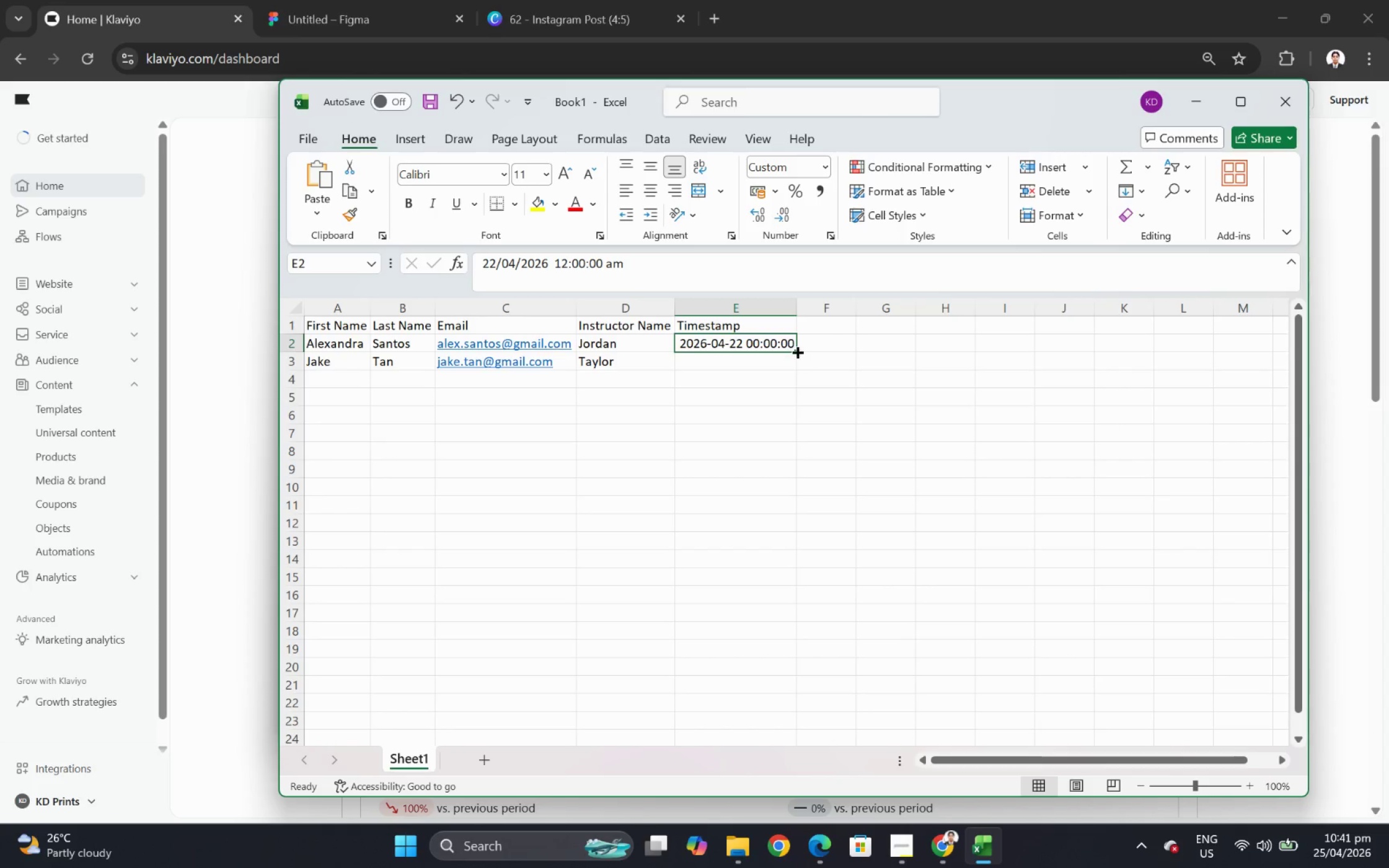 
left_click_drag(start_coordinate=[793, 349], to_coordinate=[793, 363])
 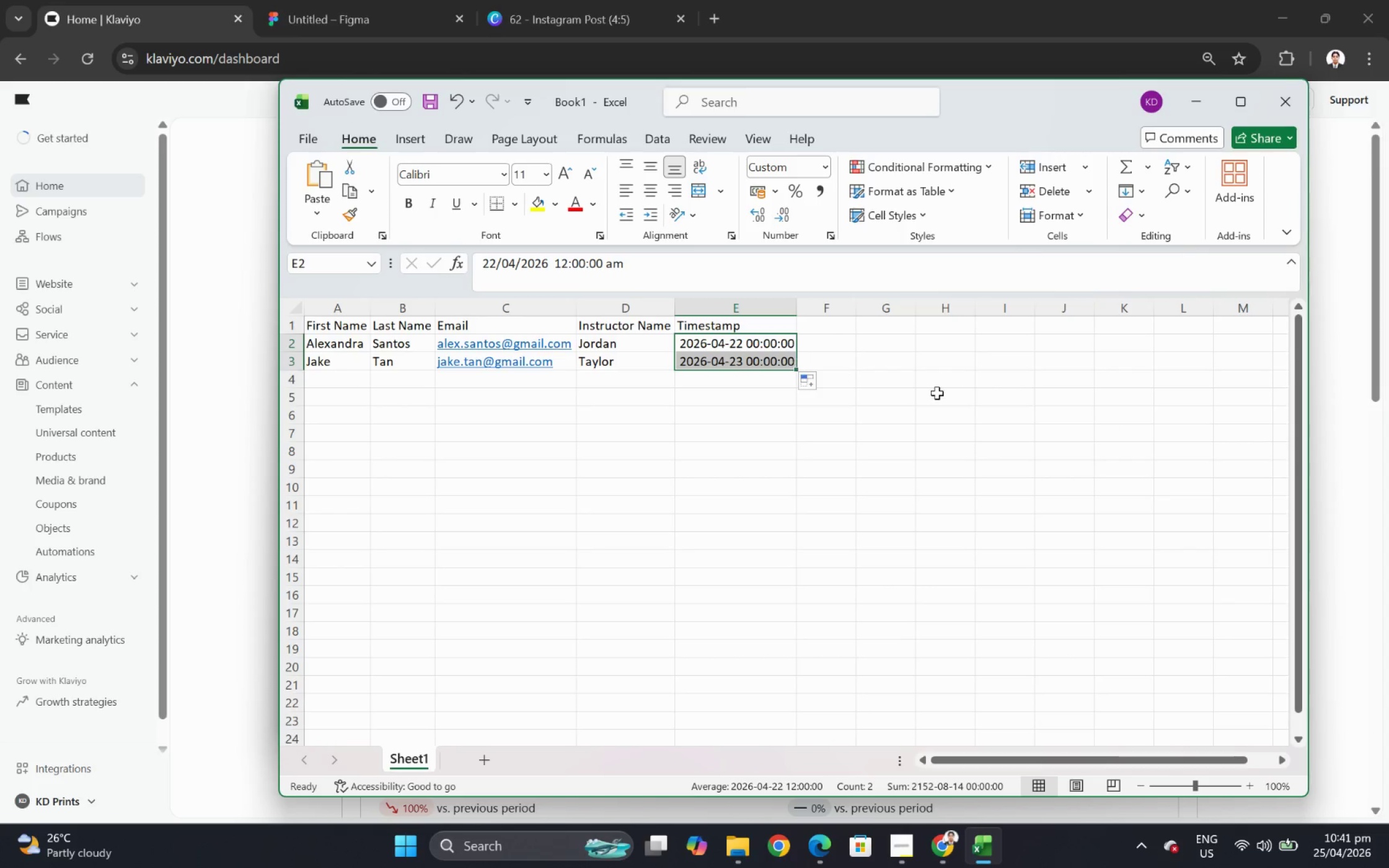 
left_click([940, 393])
 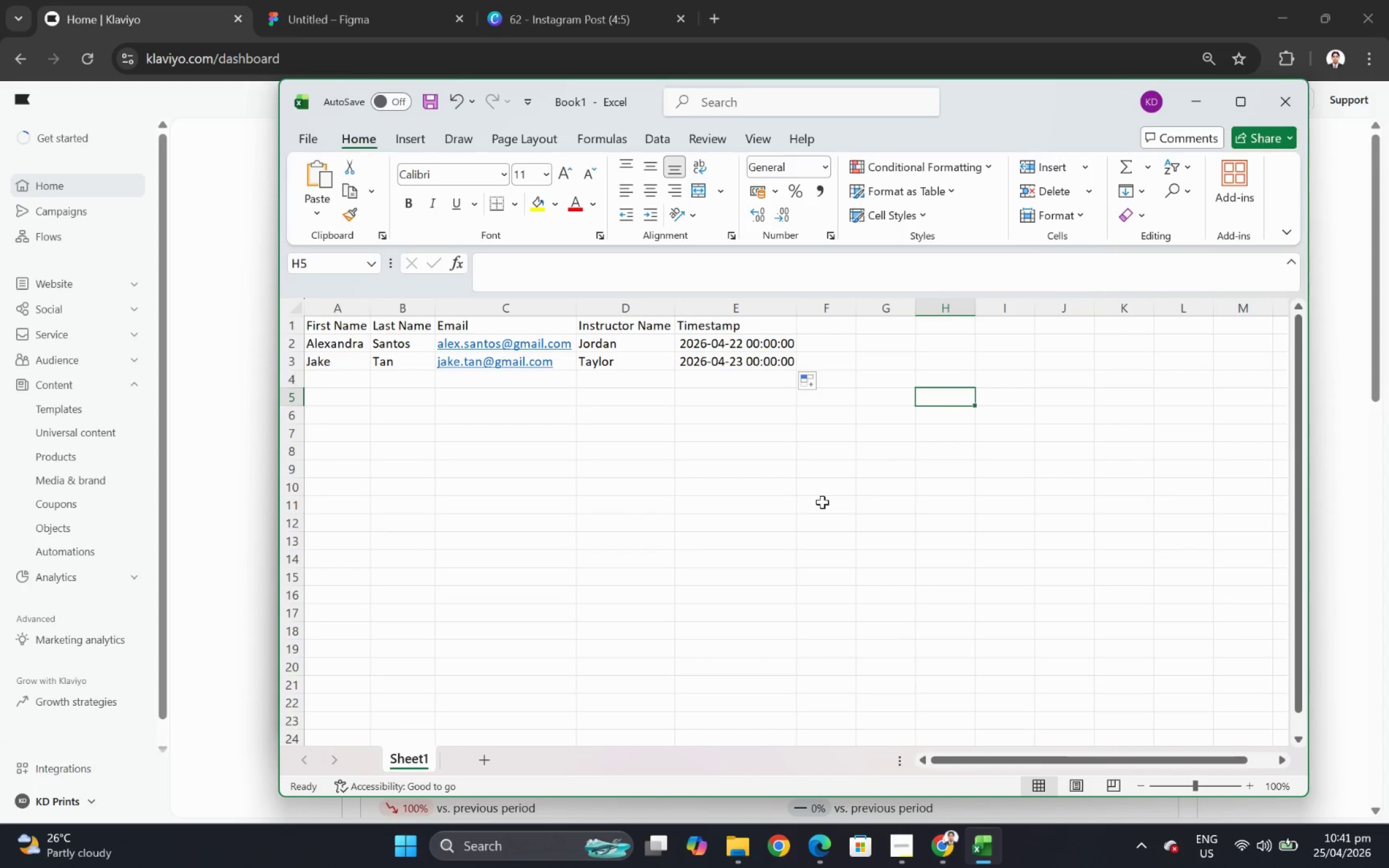 
left_click([754, 533])
 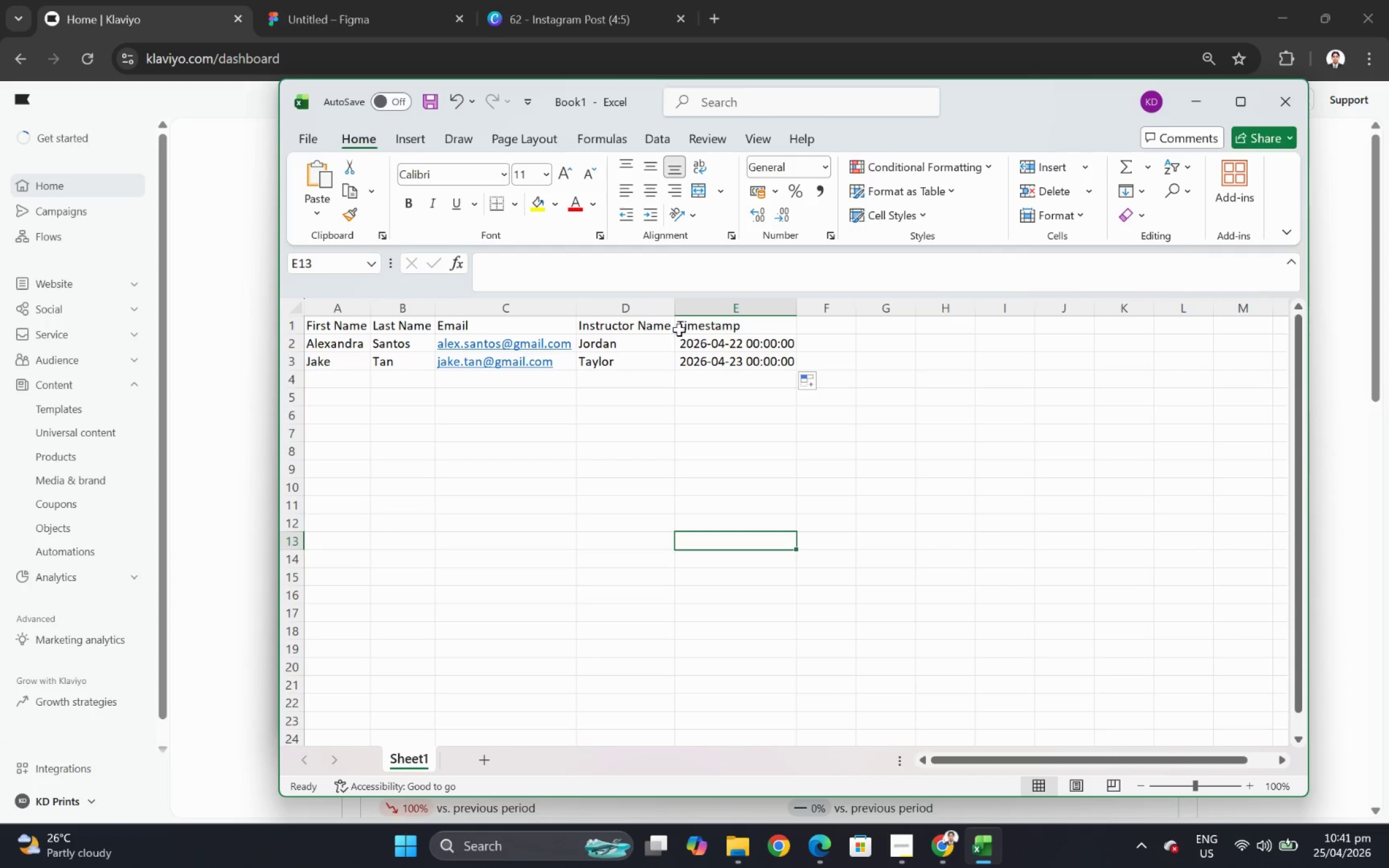 
left_click([308, 131])
 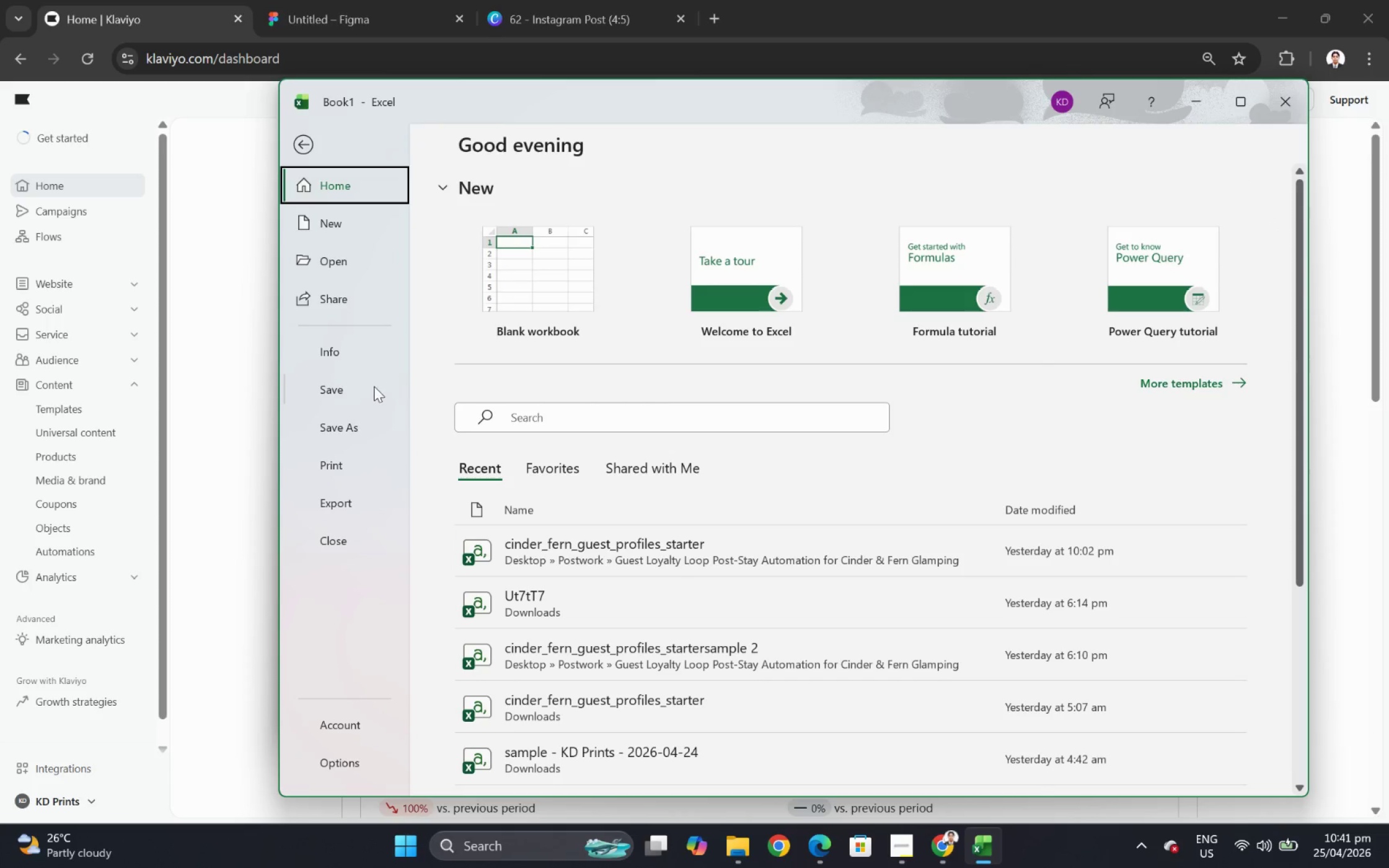 
left_click([371, 423])
 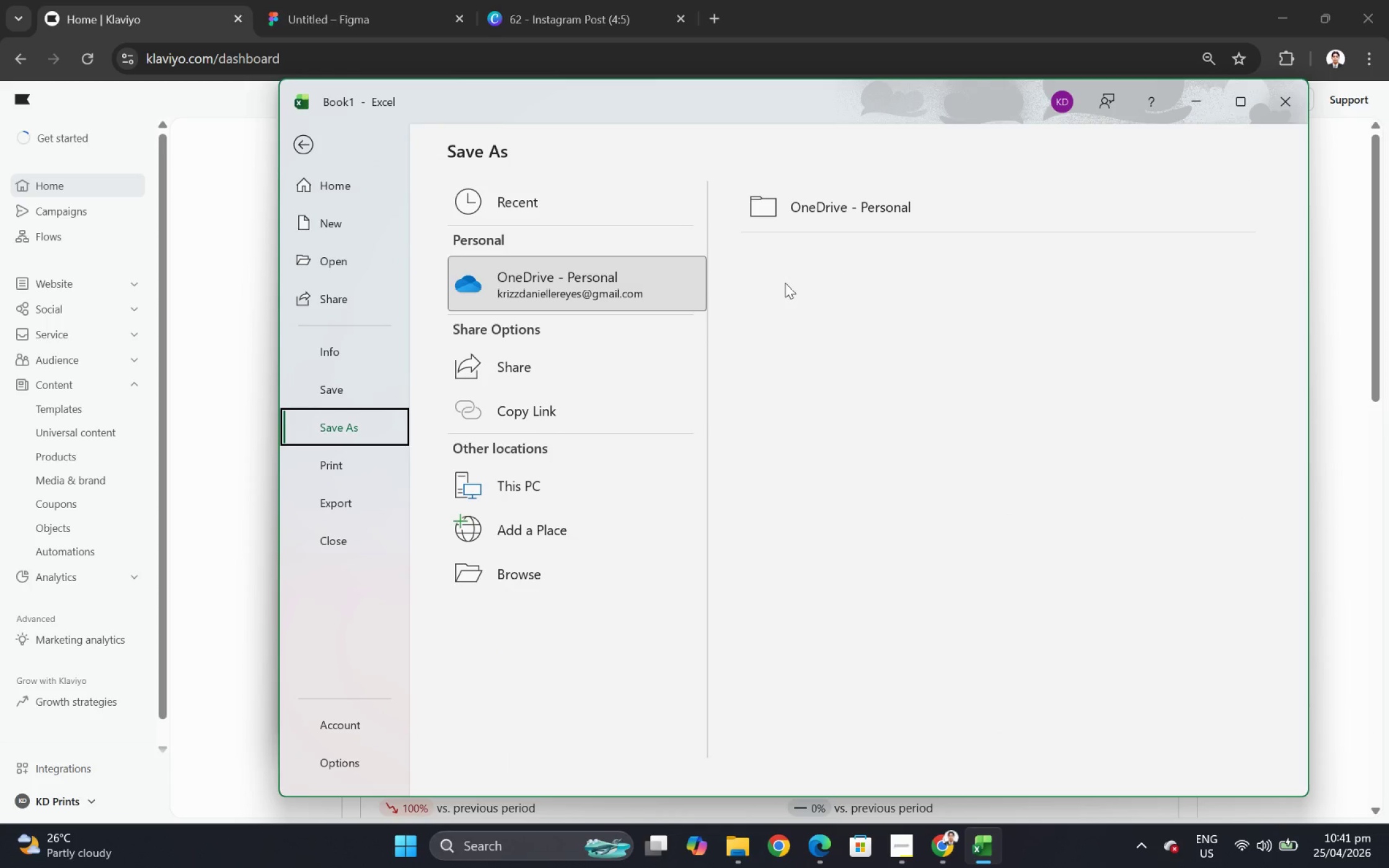 
wait(8.68)
 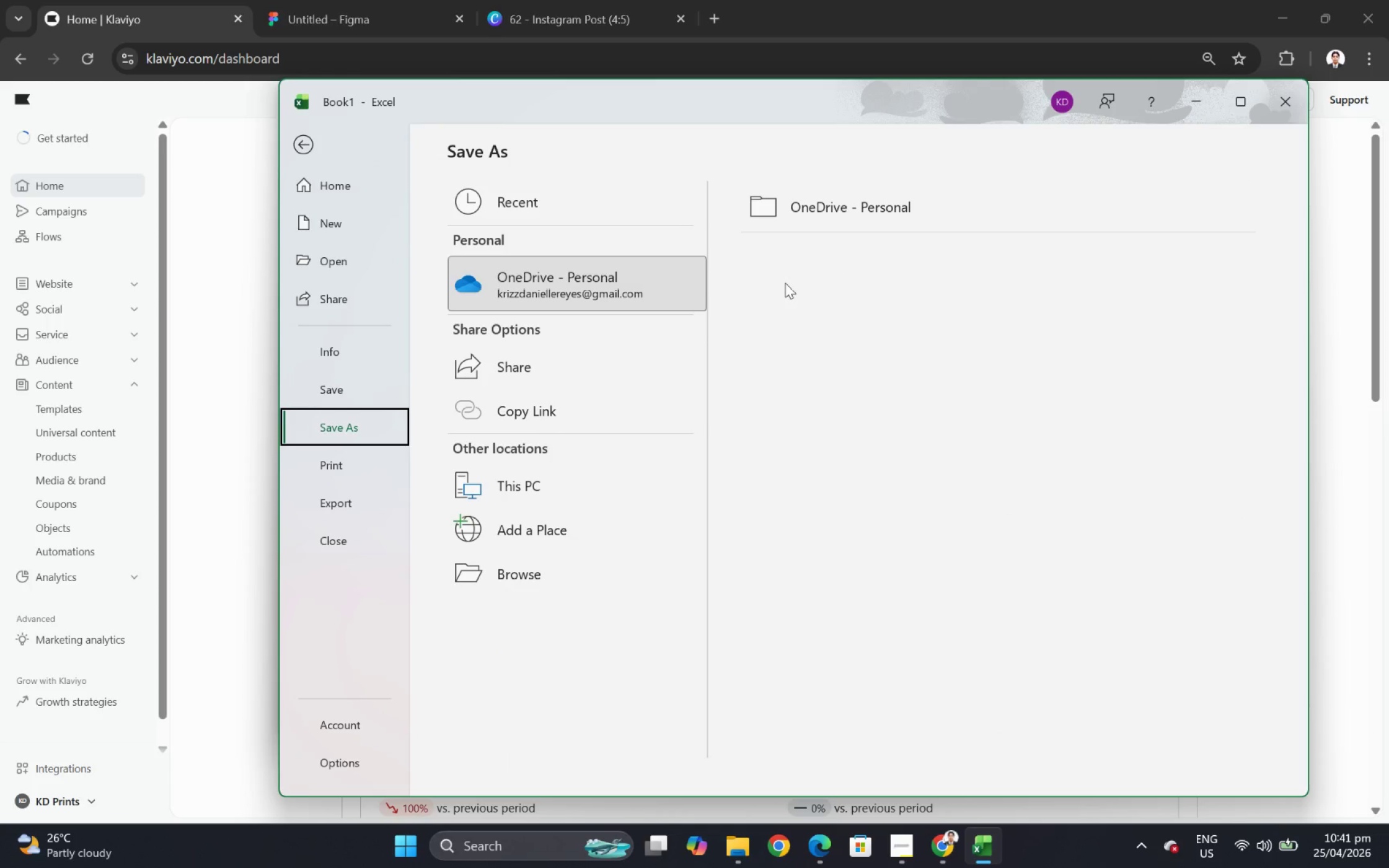 
left_click([547, 480])
 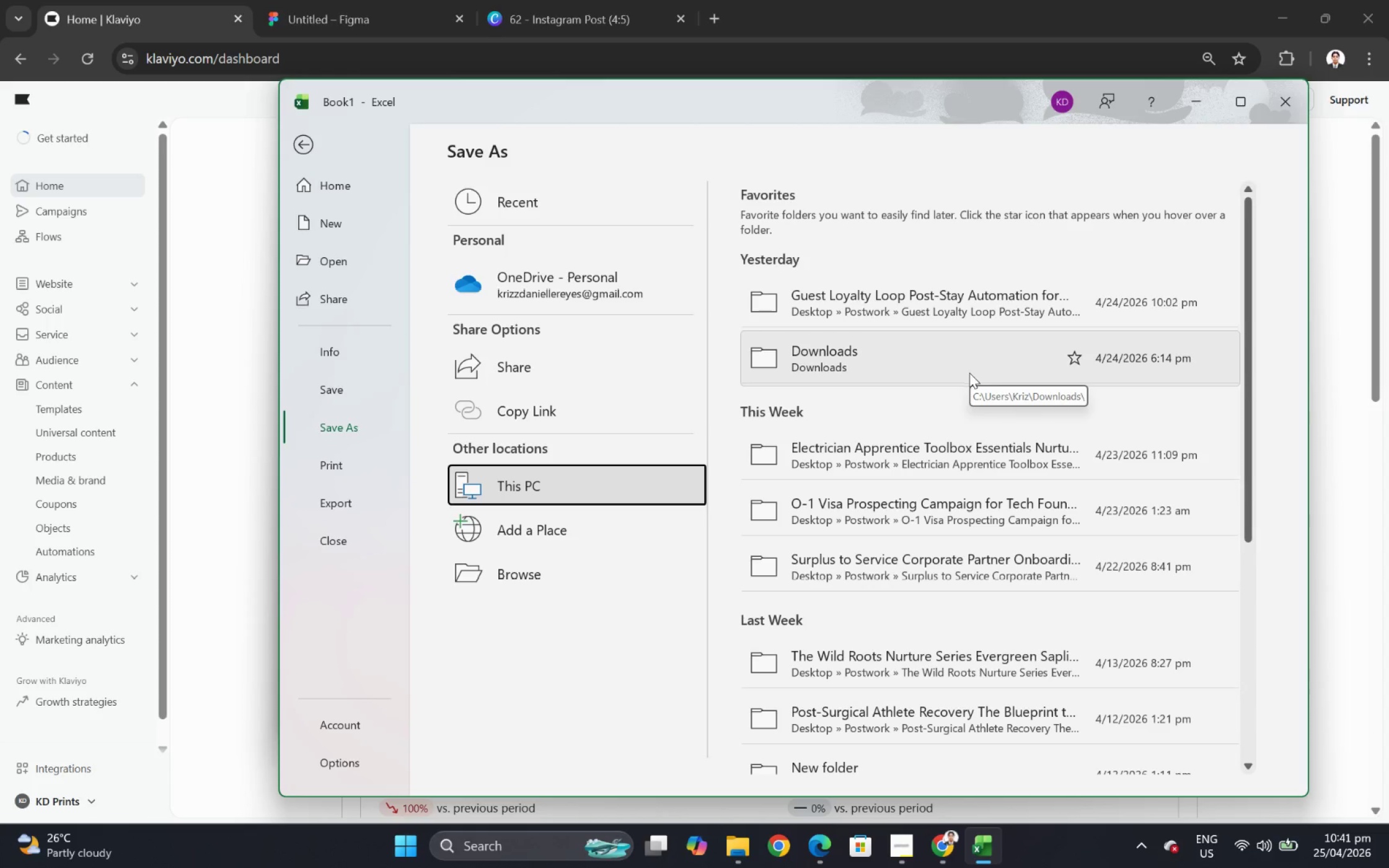 
scroll: coordinate [940, 442], scroll_direction: down, amount: 3.0
 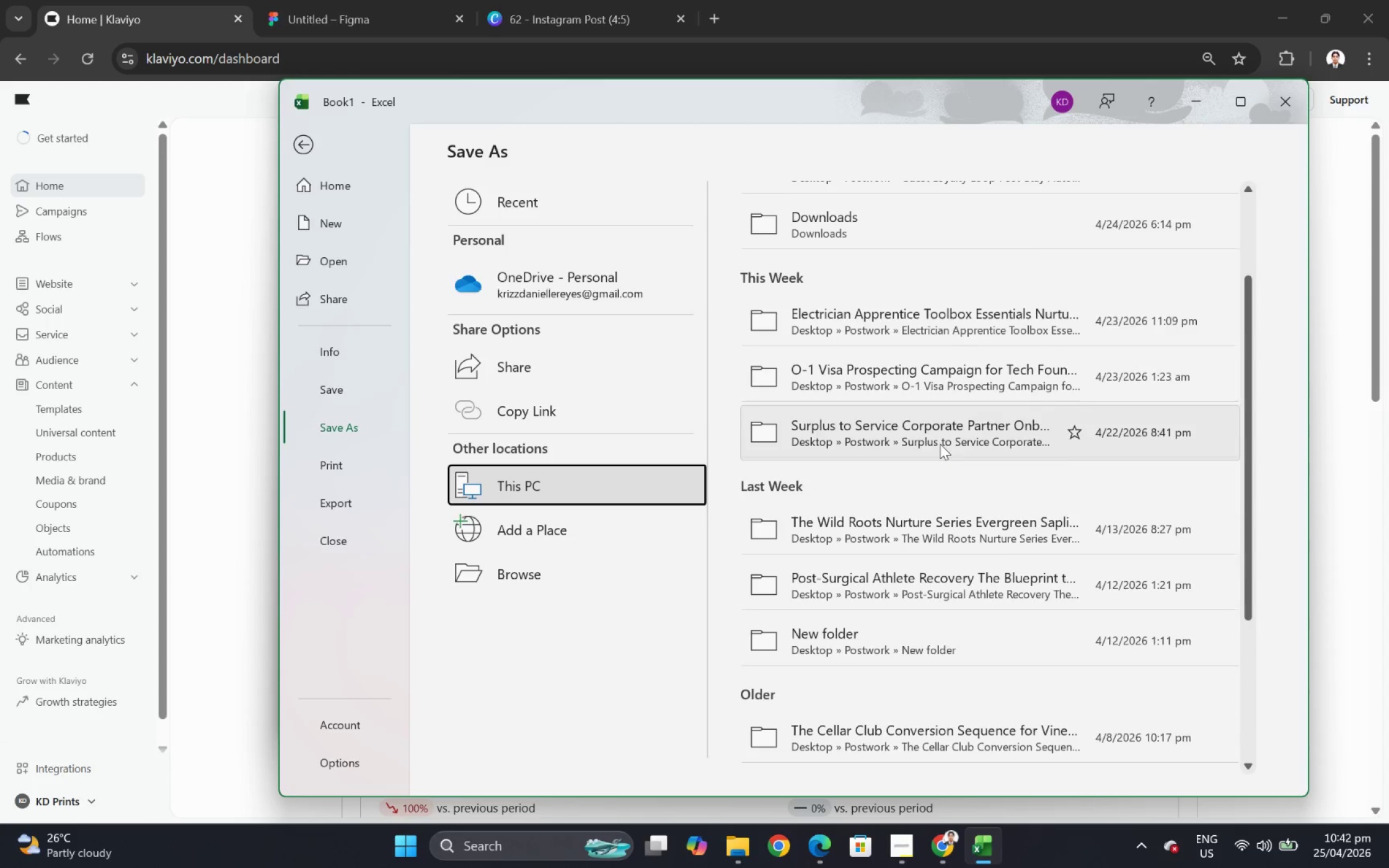 
scroll: coordinate [940, 444], scroll_direction: up, amount: 3.0
 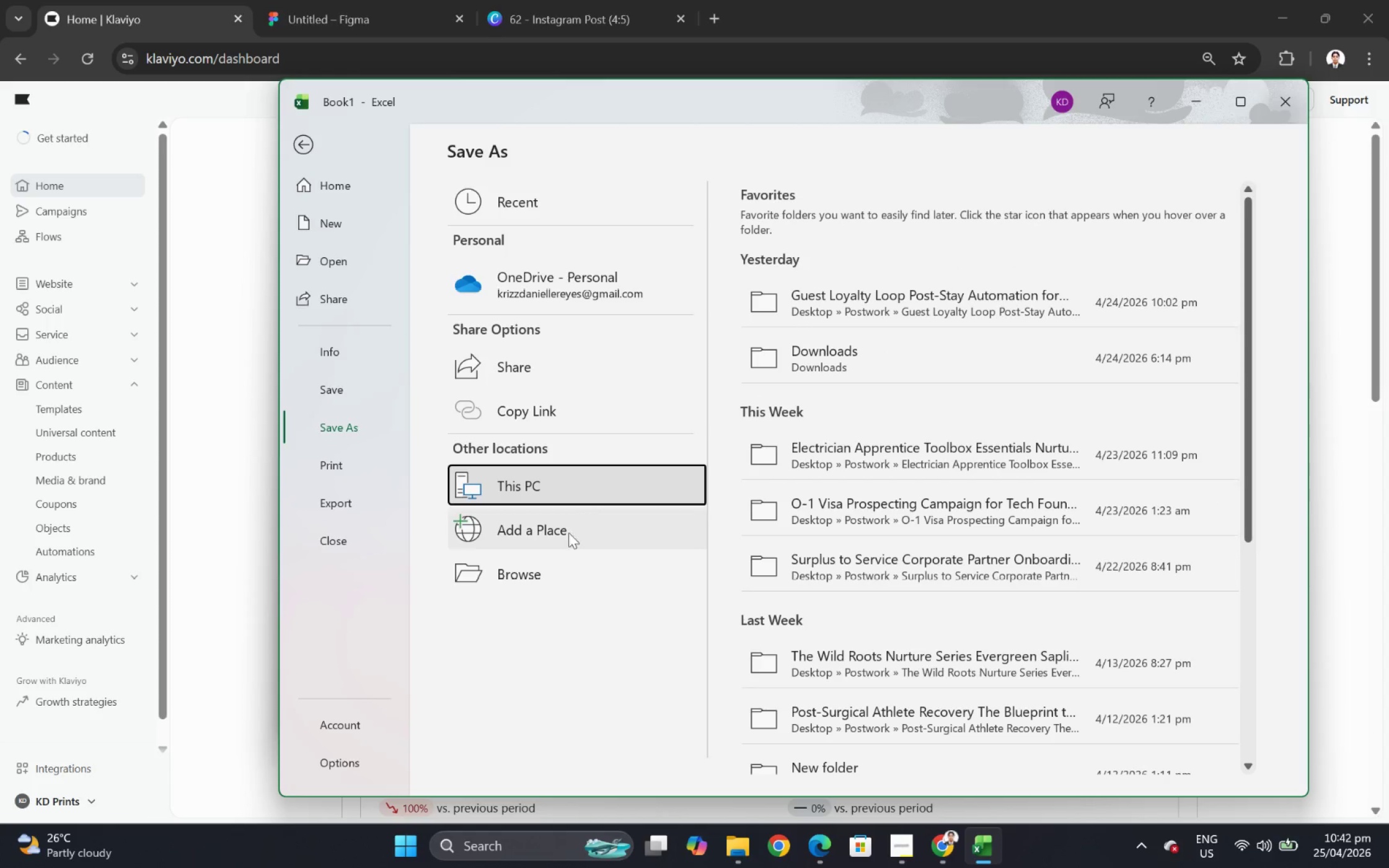 
left_click([537, 574])
 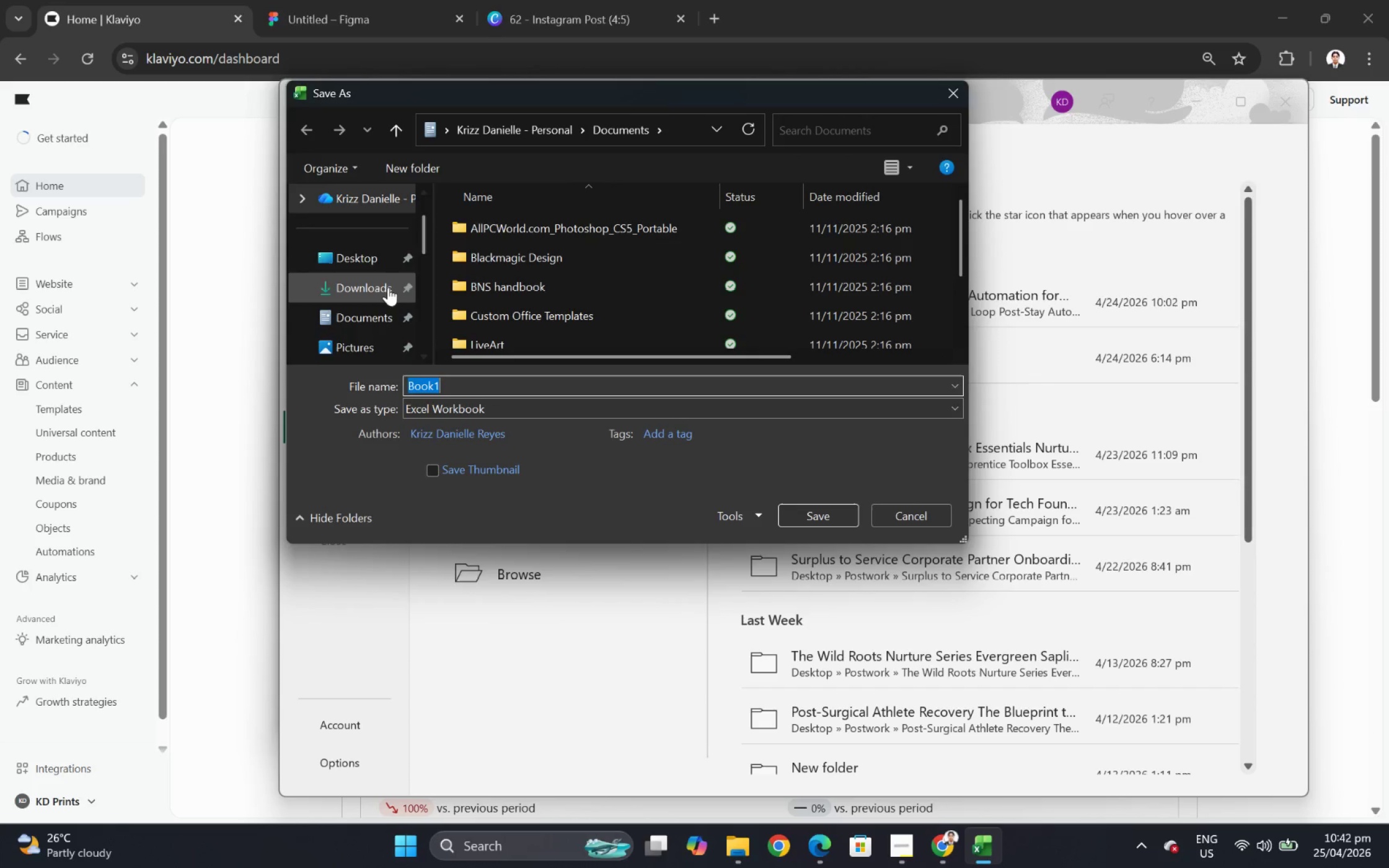 
left_click([369, 254])
 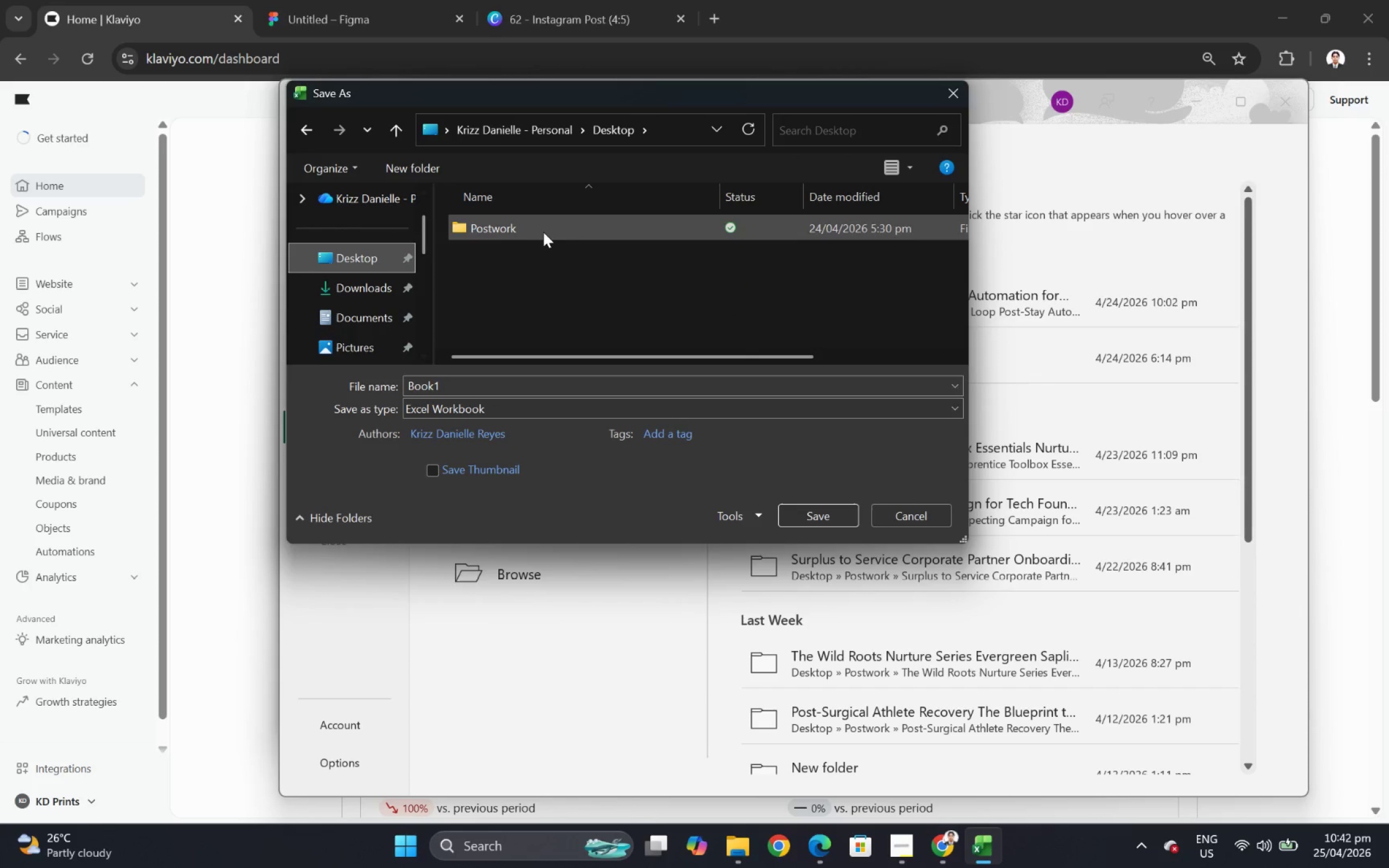 
double_click([544, 230])
 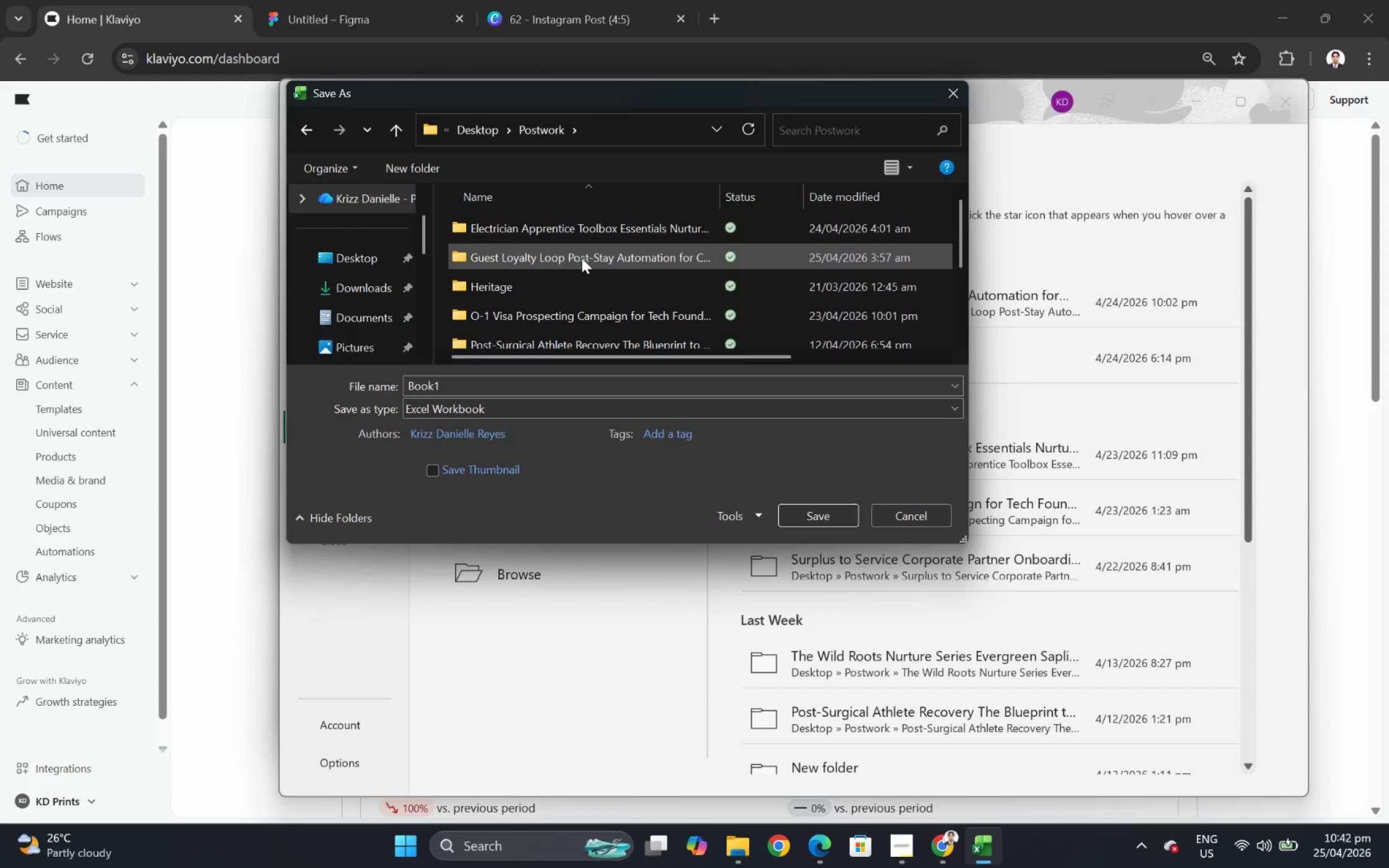 
right_click([597, 279])
 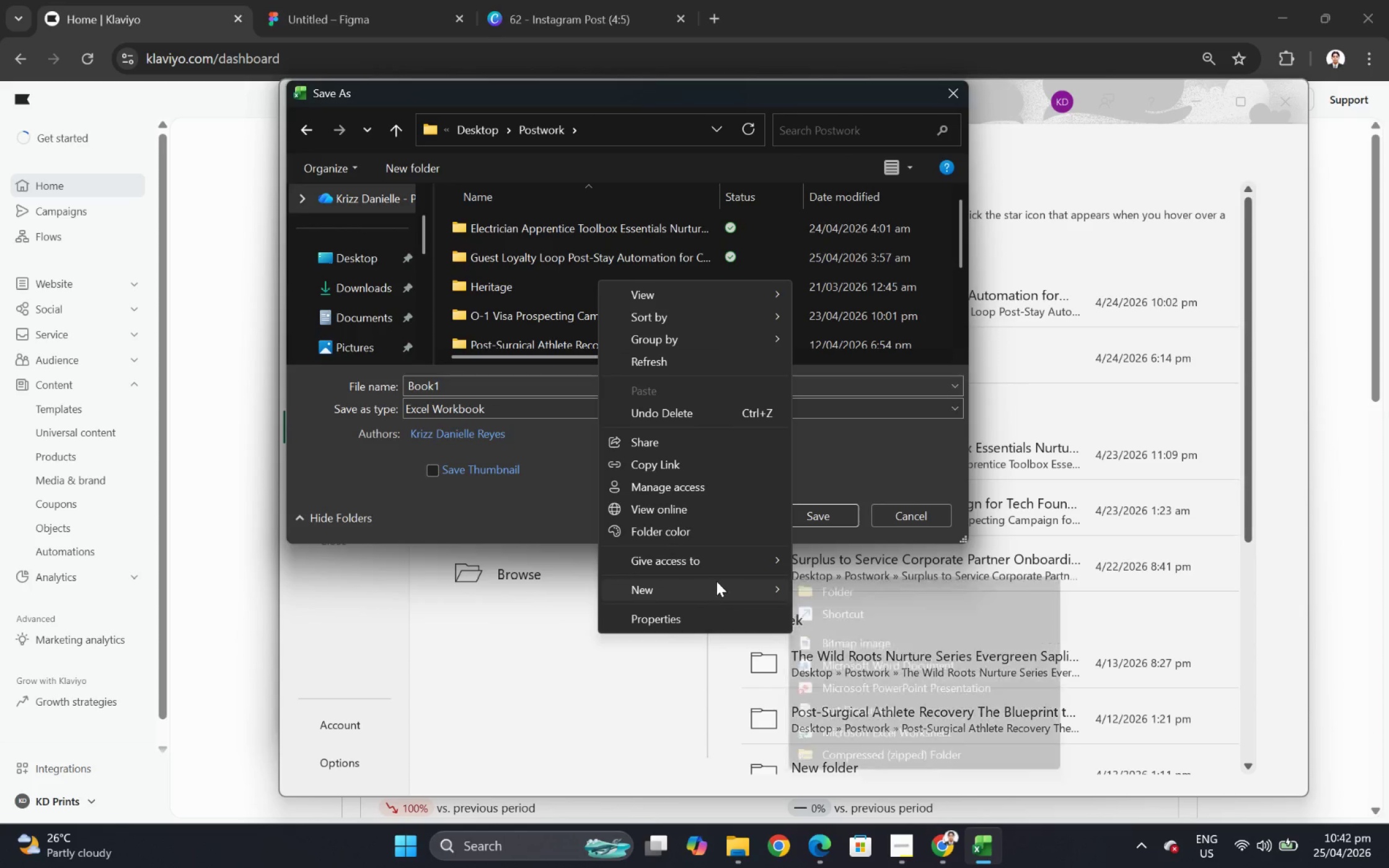 
left_click([884, 584])
 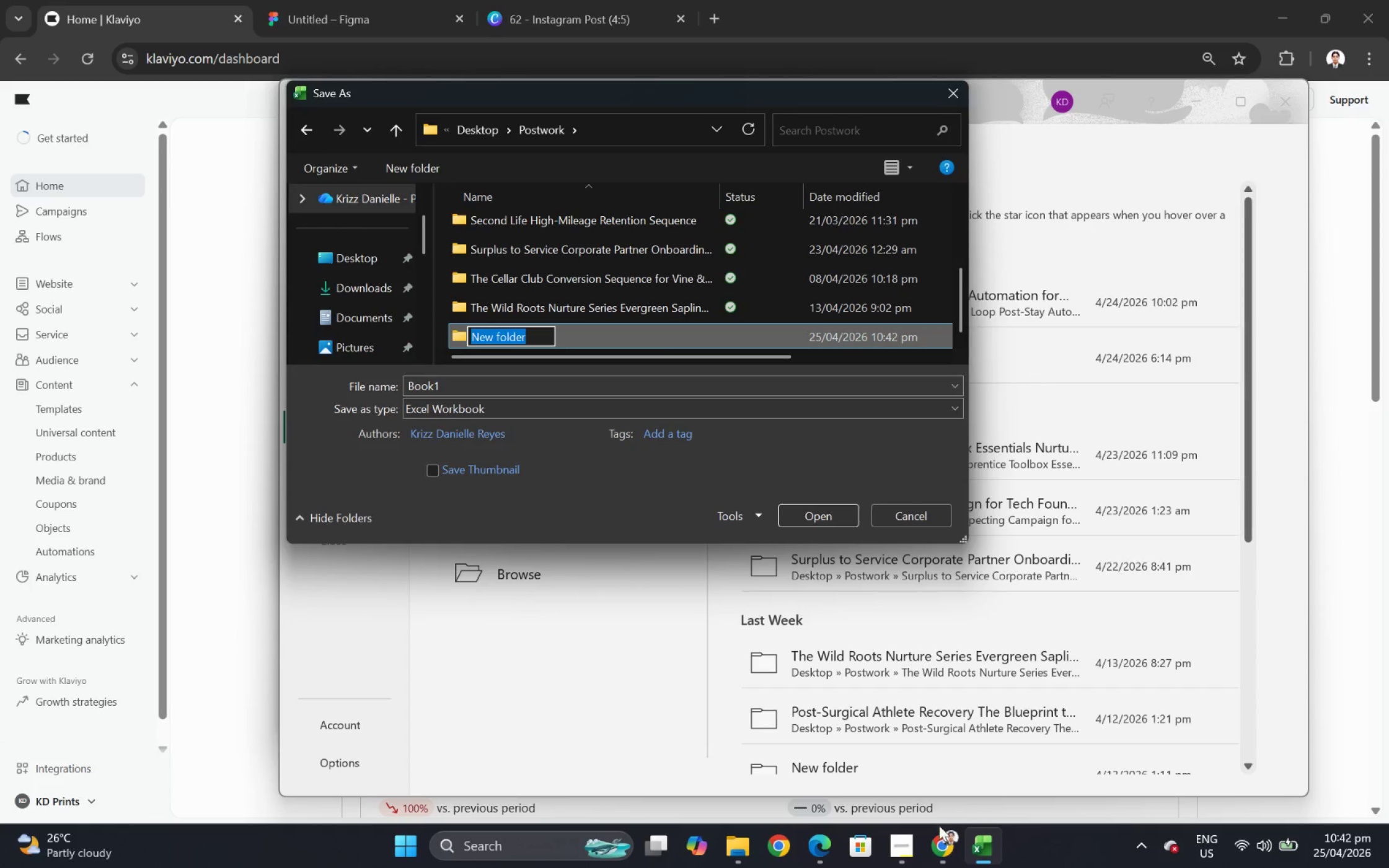 
left_click([914, 840])